 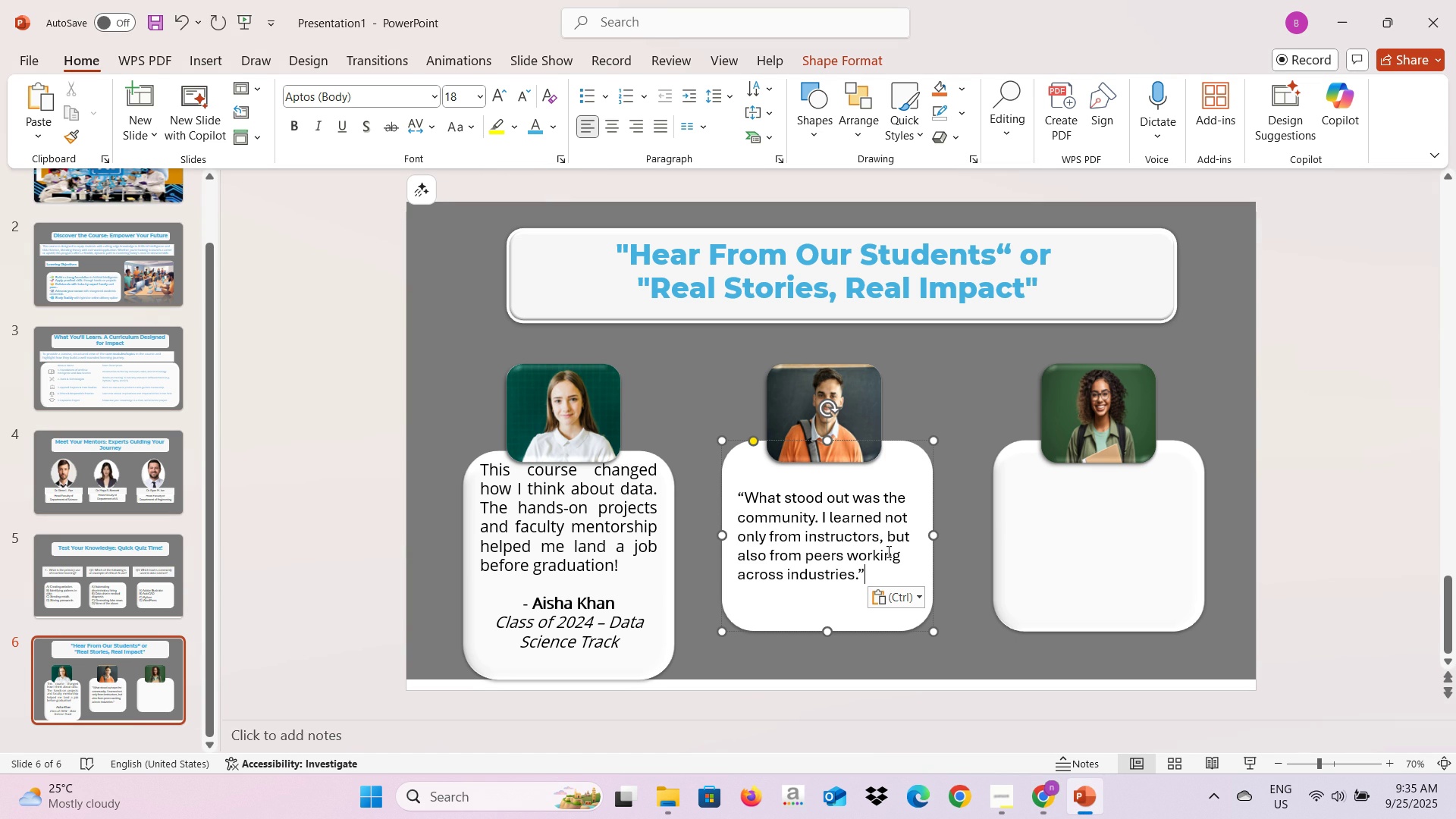 
left_click([620, 557])
 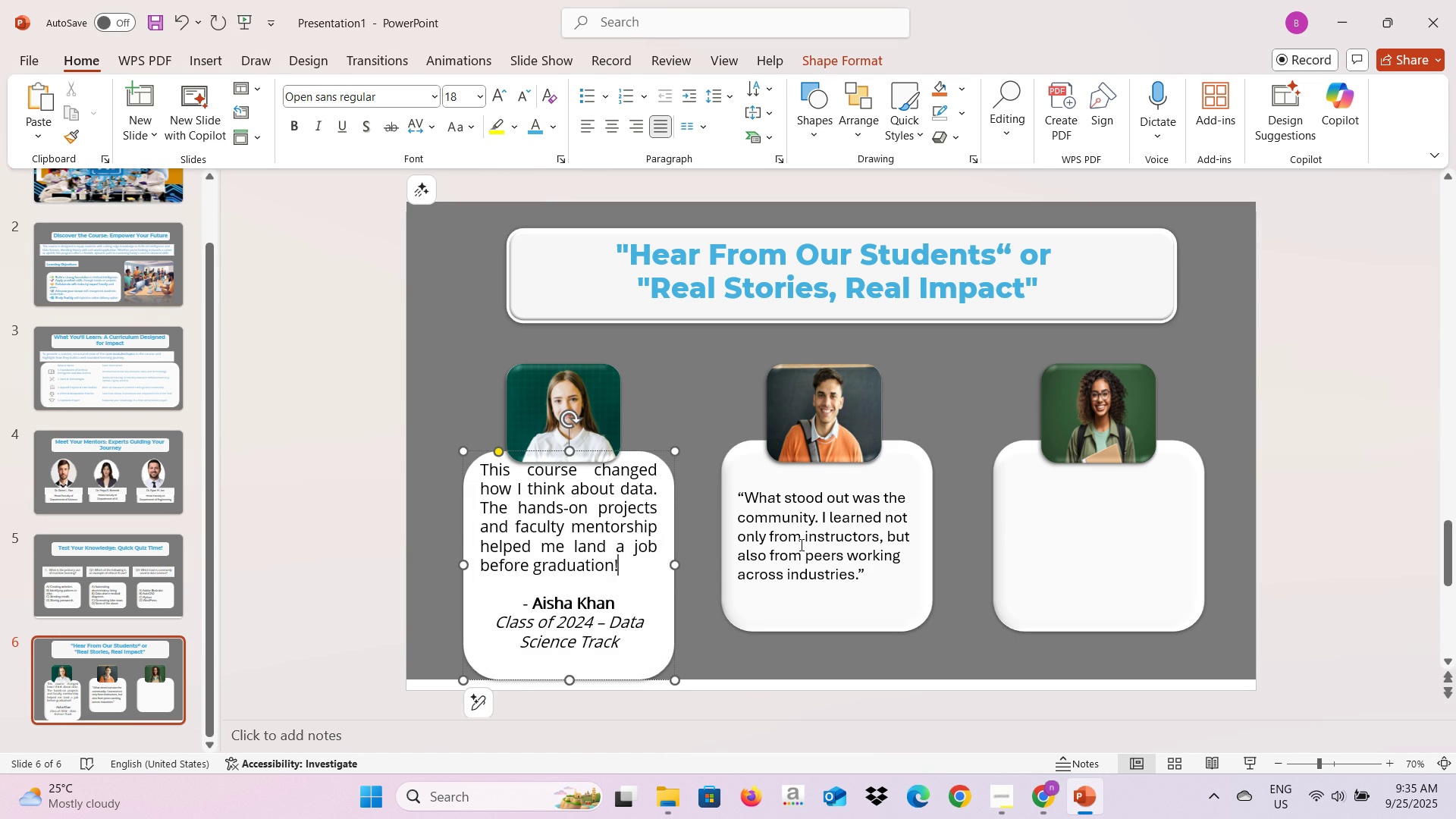 
left_click([800, 544])
 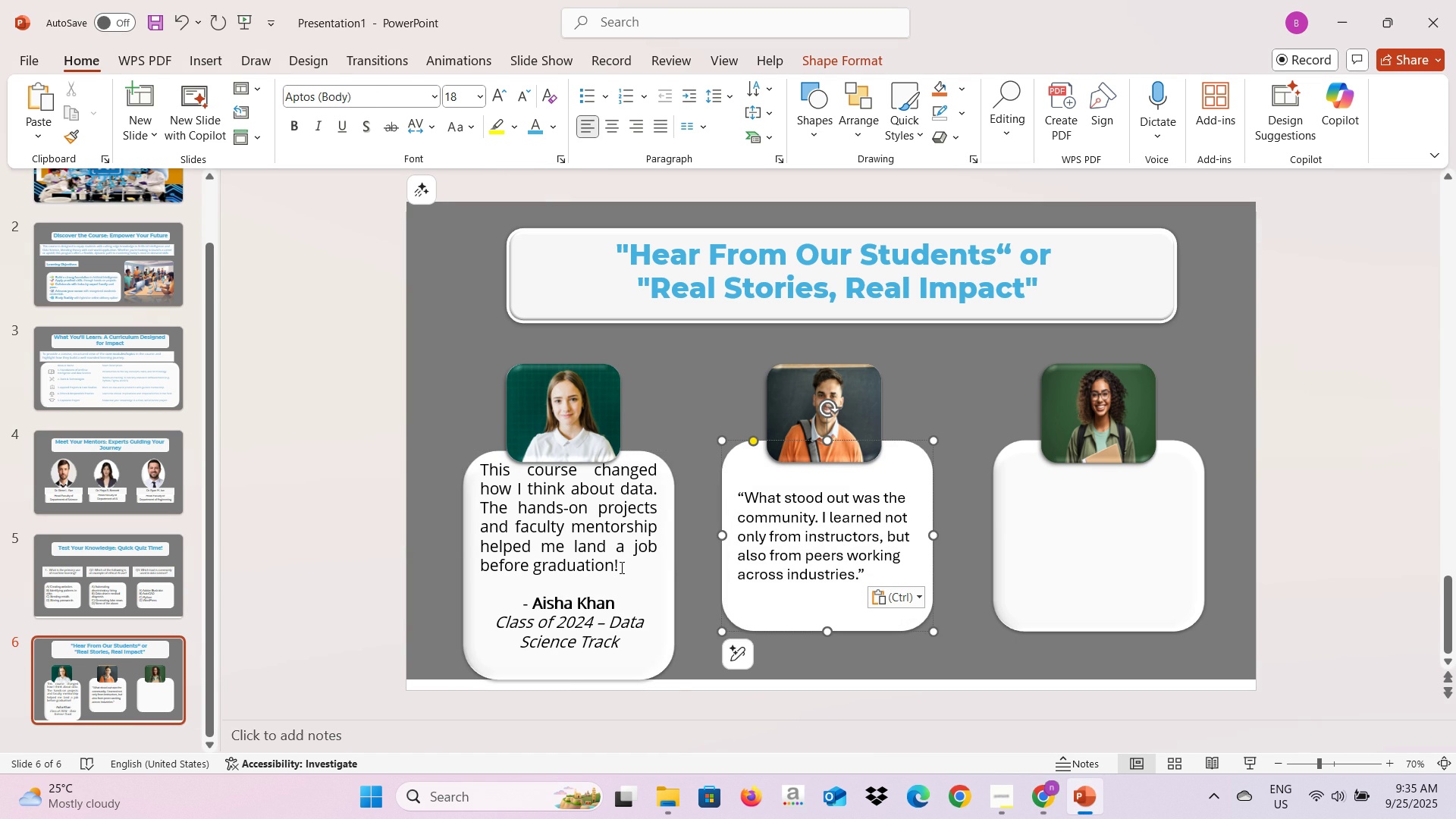 
left_click([620, 567])
 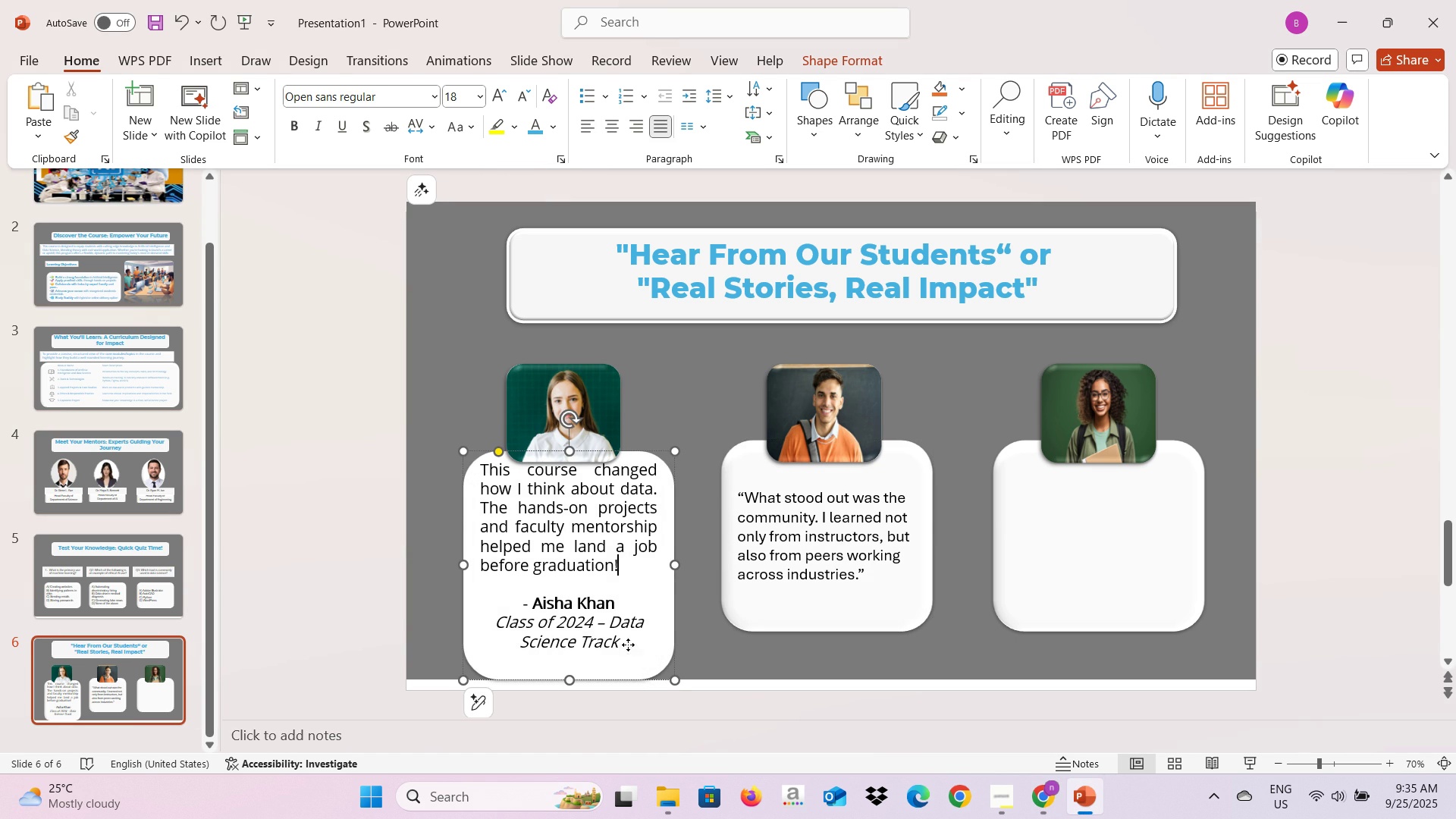 
left_click([628, 645])
 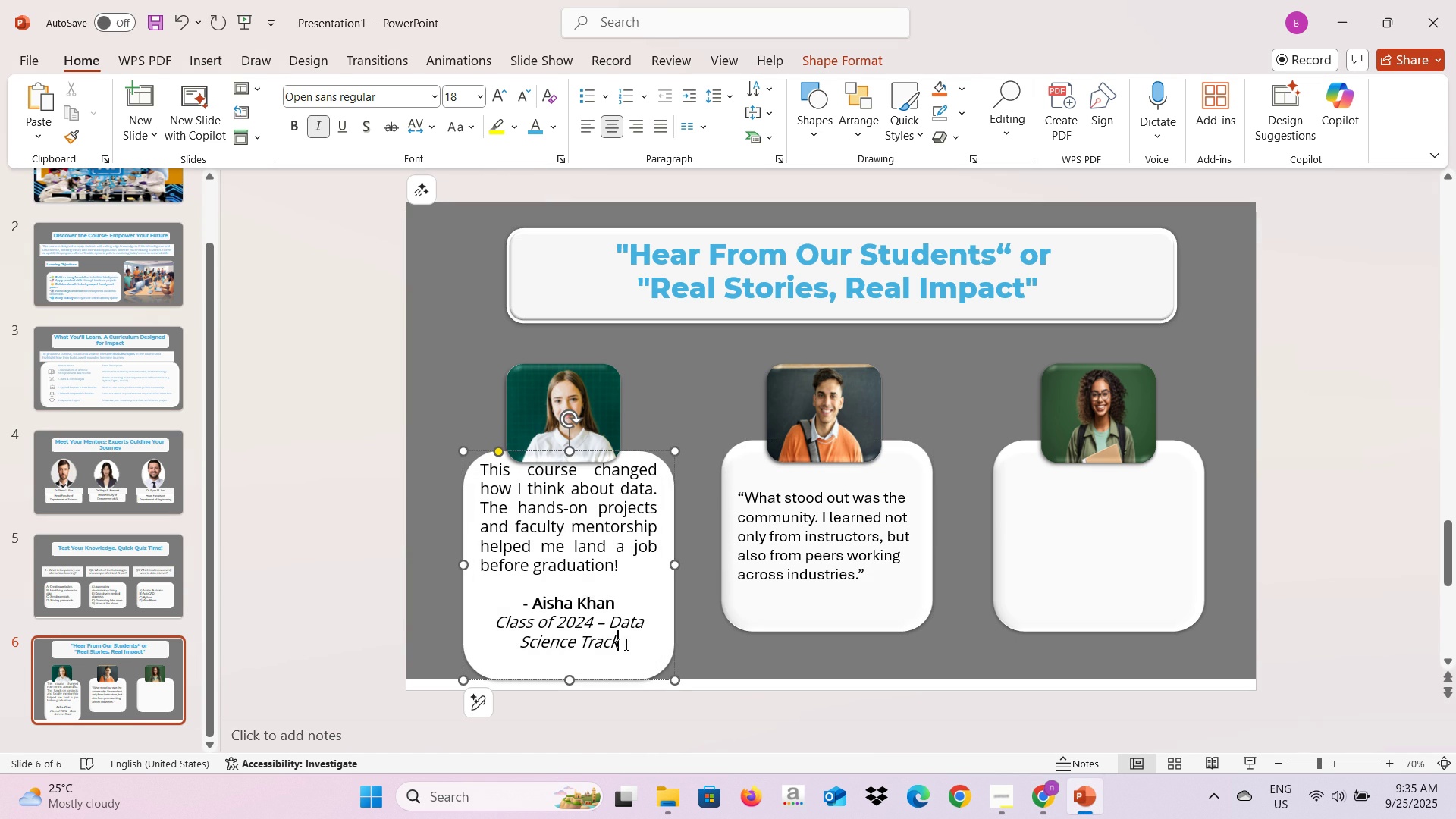 
left_click([625, 644])